 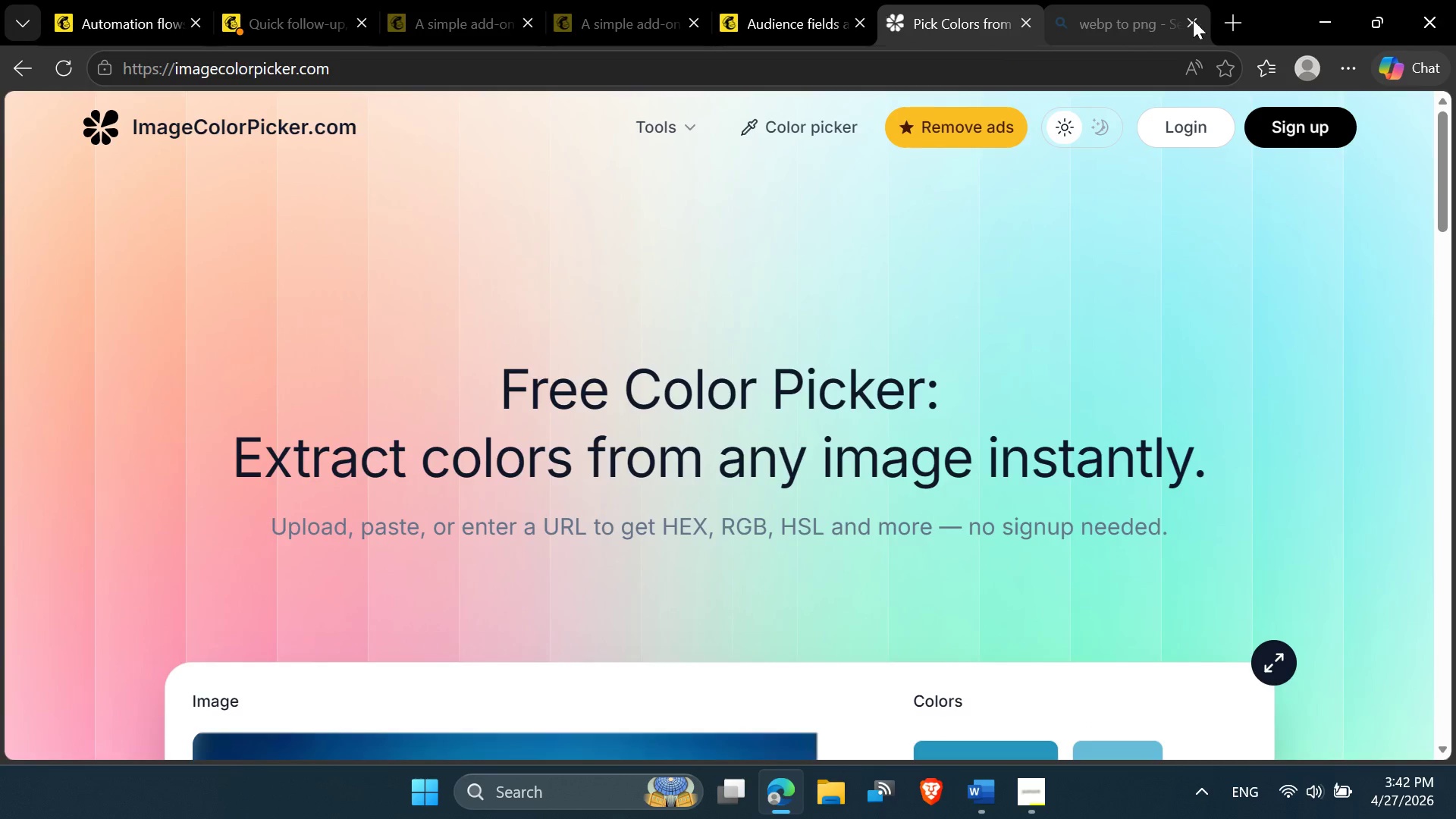 
left_click([1196, 17])
 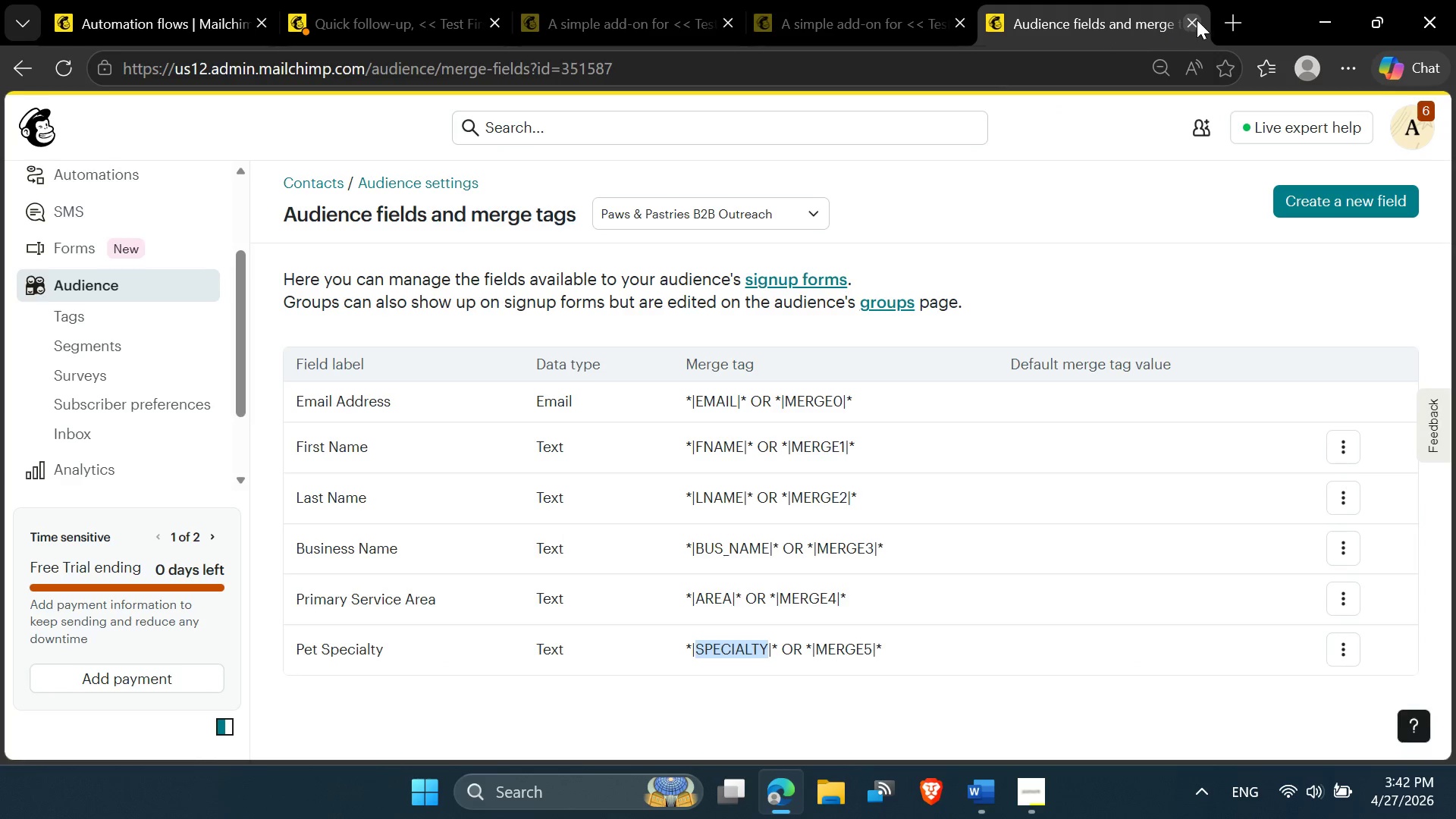 
left_click([1197, 20])
 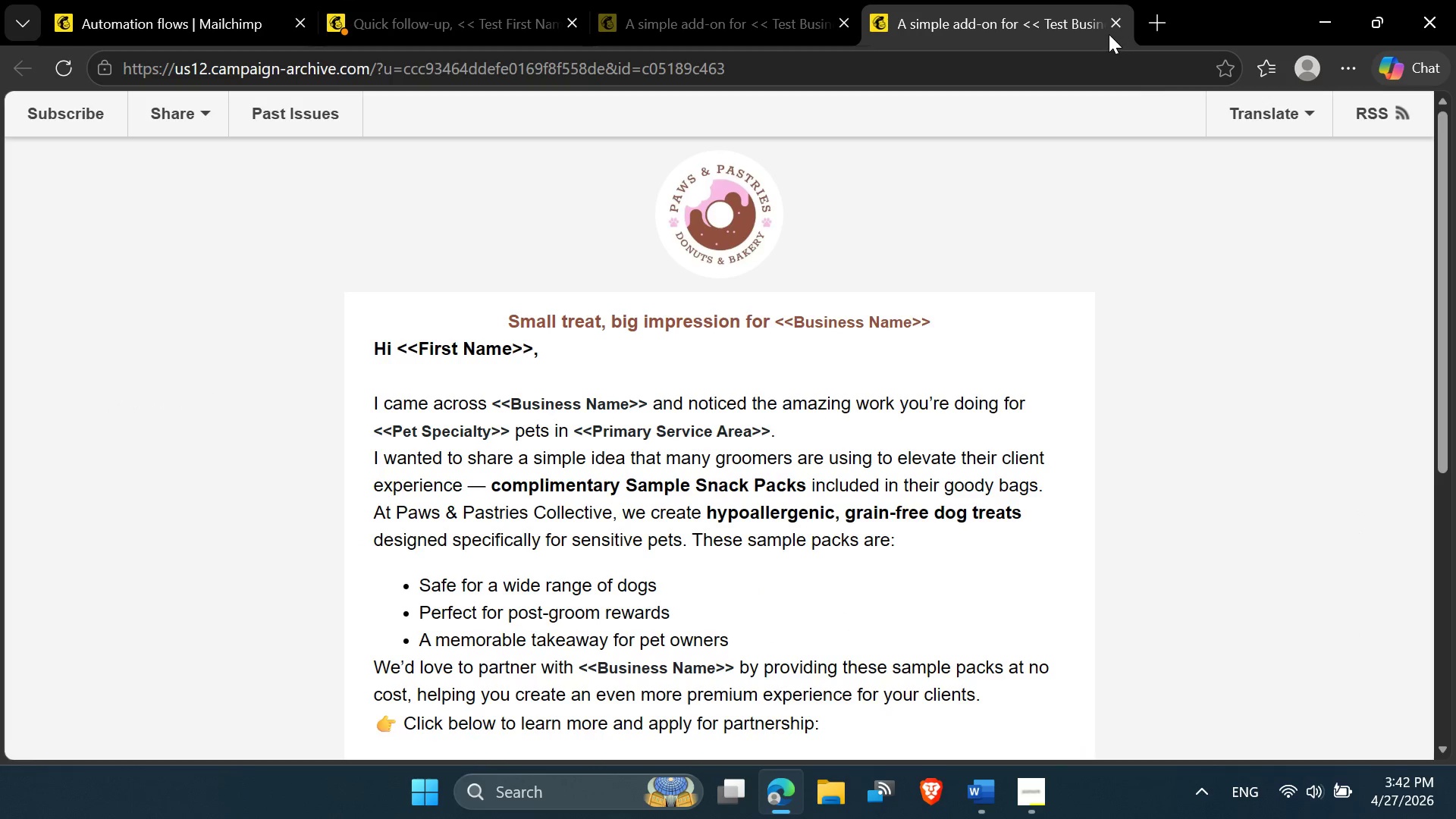 
left_click([1110, 21])
 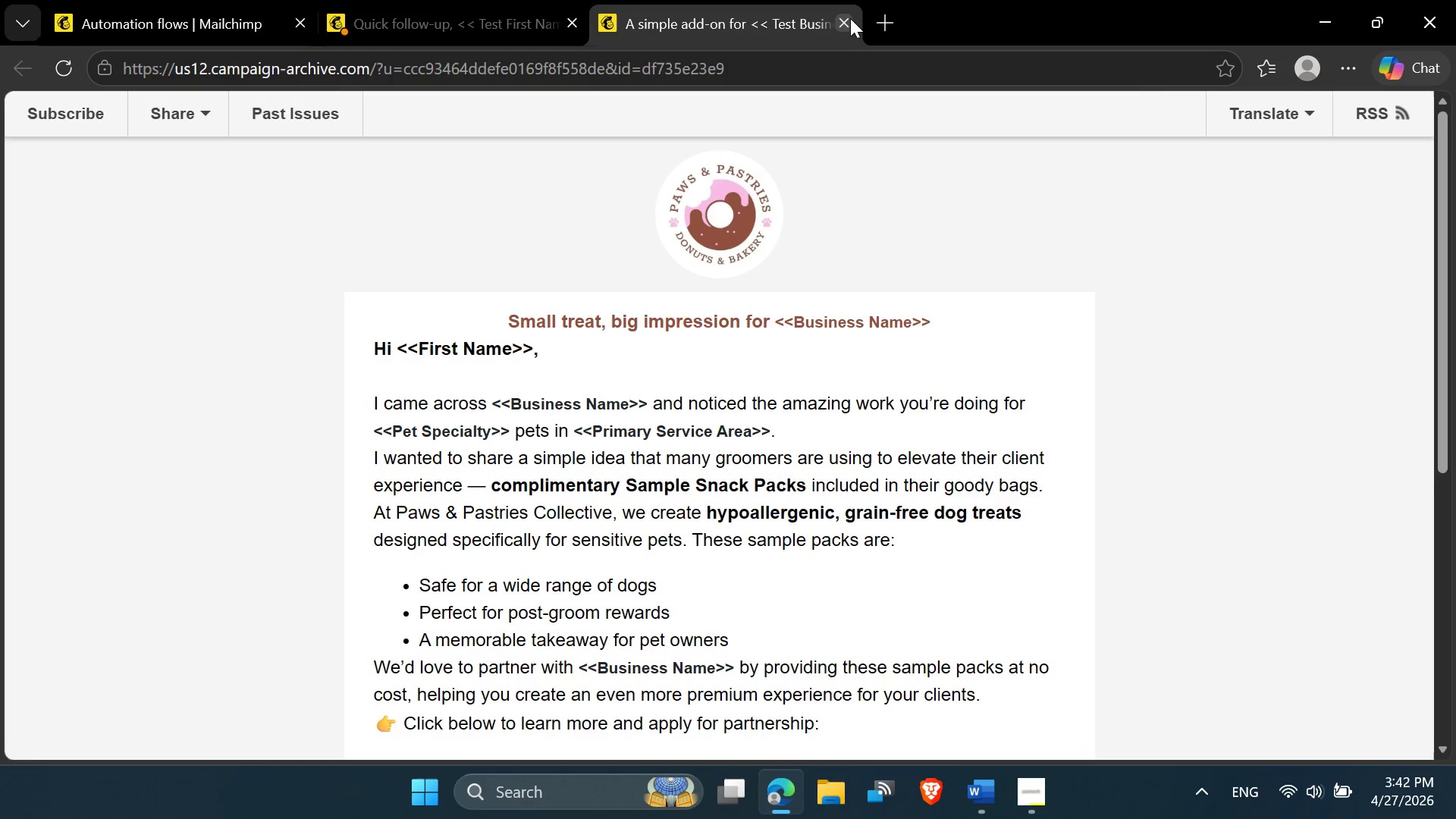 
left_click([848, 17])
 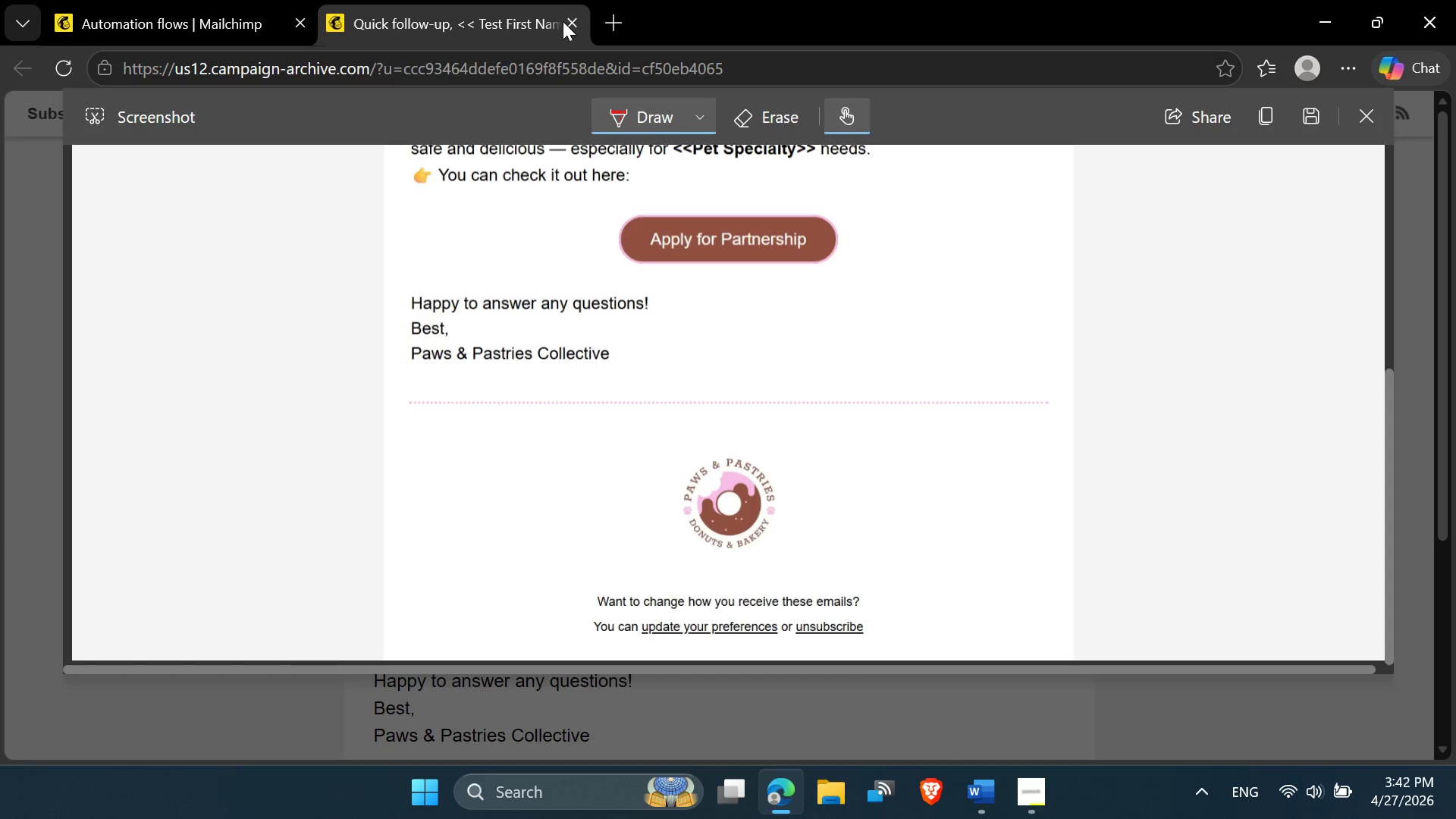 
left_click([568, 22])
 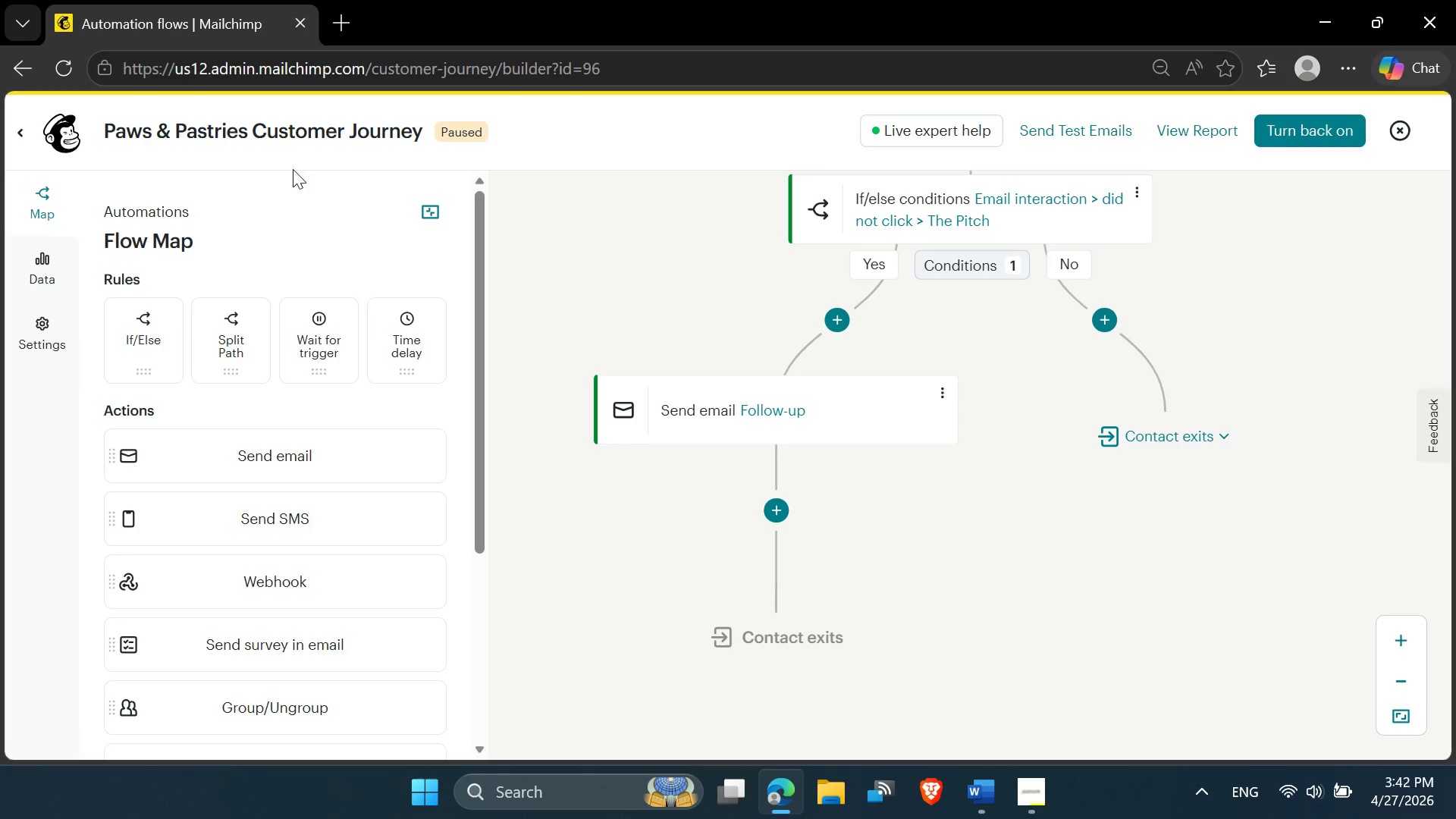 
scroll: coordinate [369, 290], scroll_direction: up, amount: 3.0
 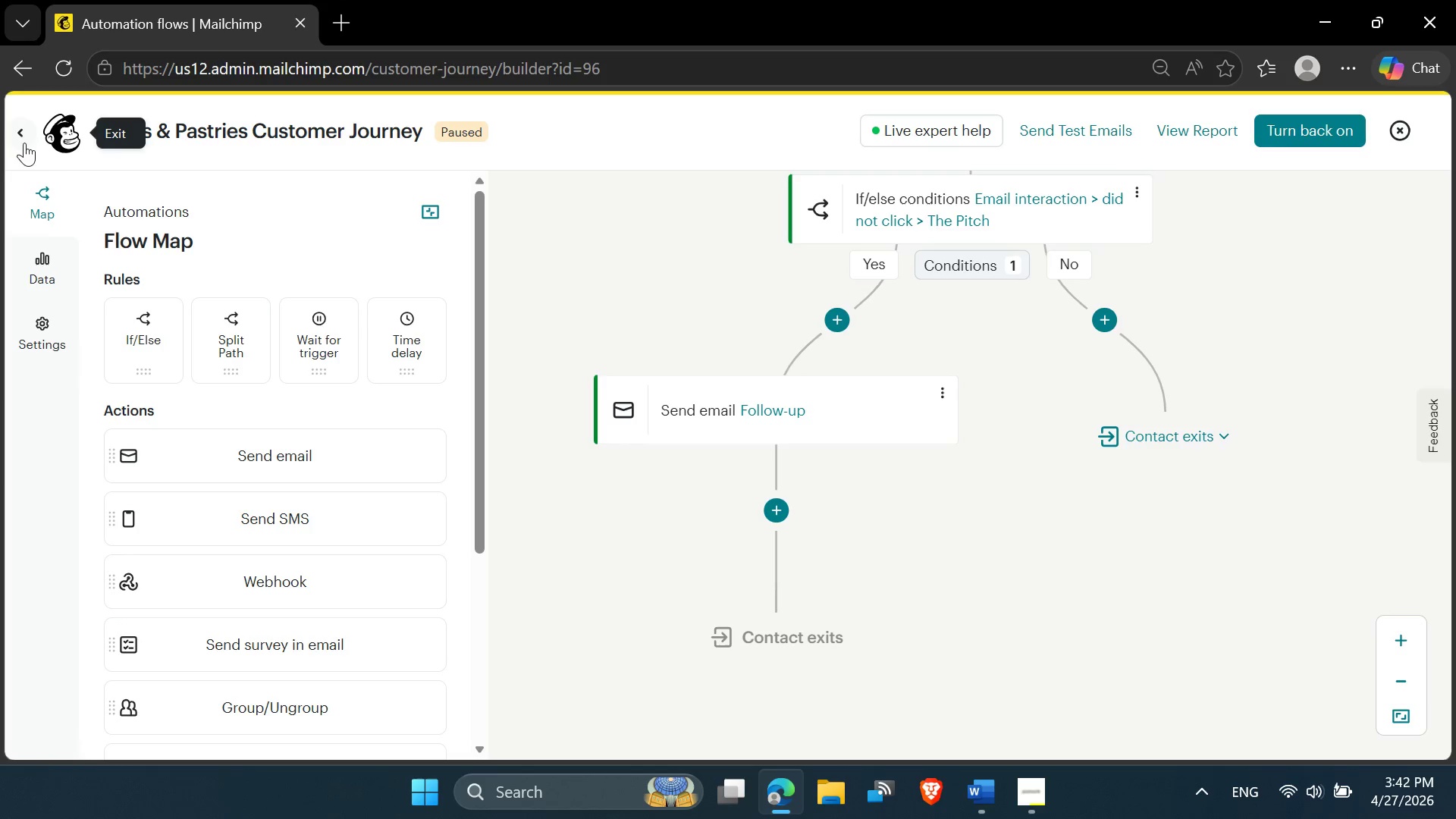 
left_click([10, 134])
 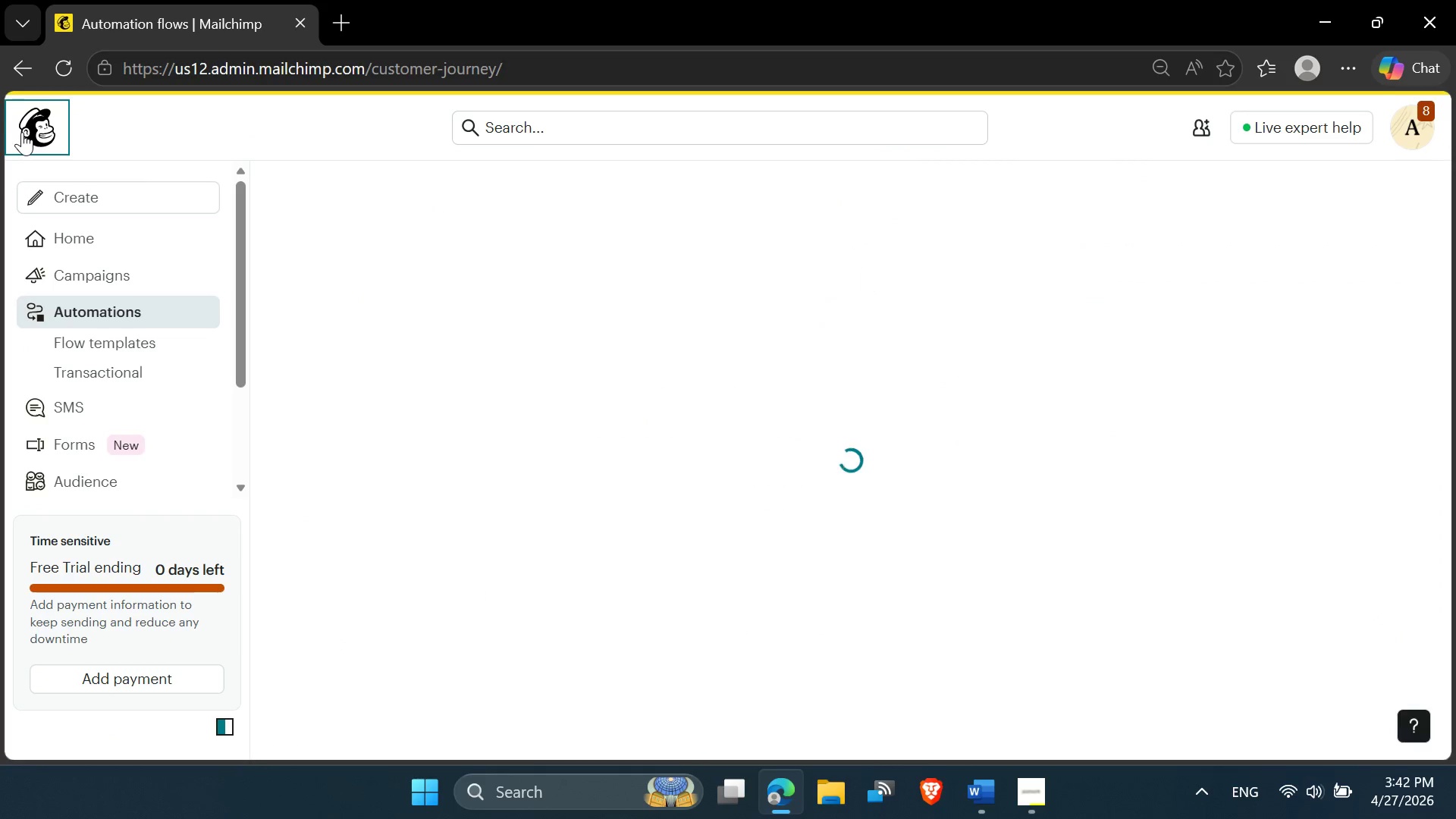 
left_click([30, 127])
 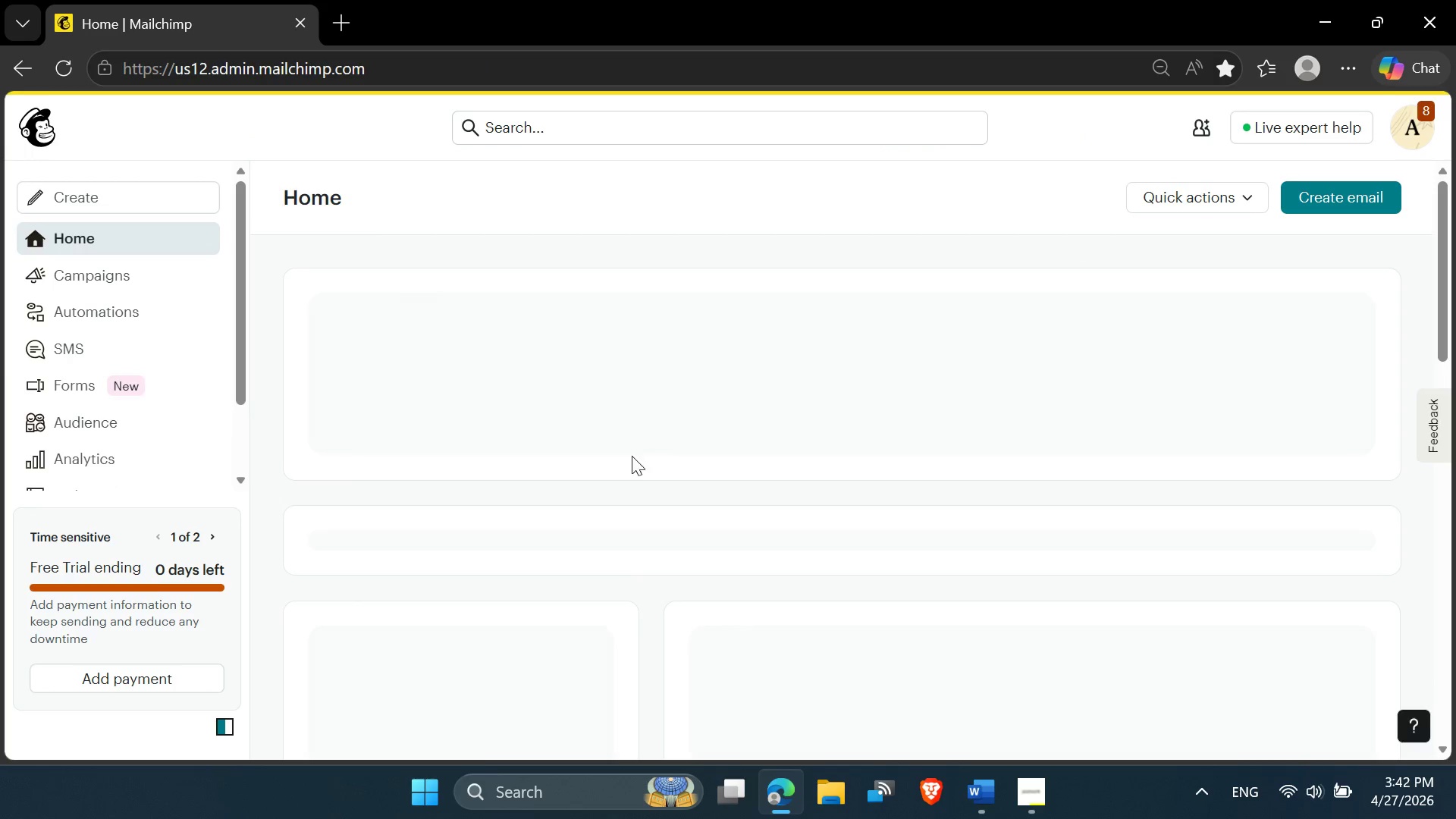 
left_click([1040, 792])